 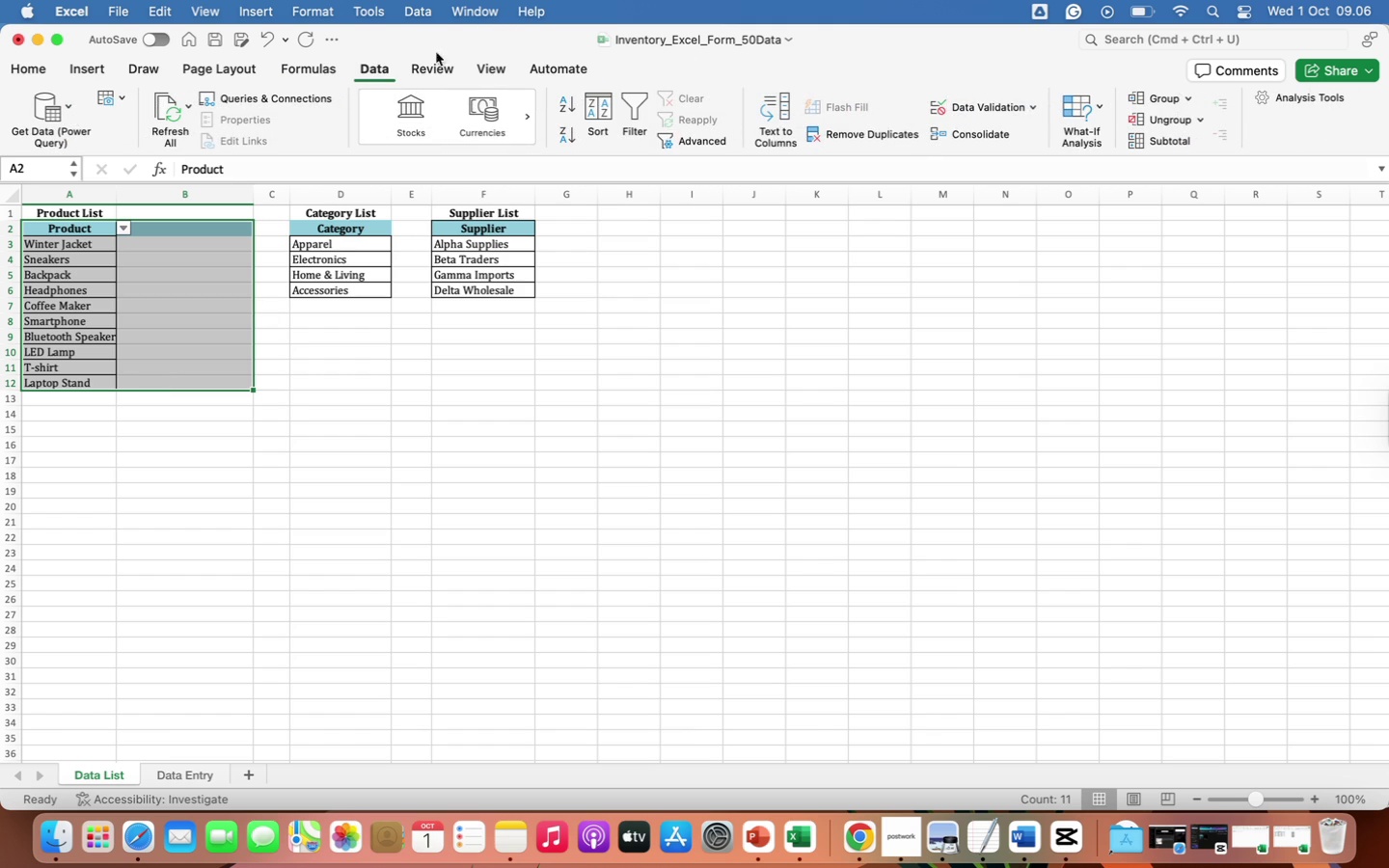 
left_click([1022, 112])
 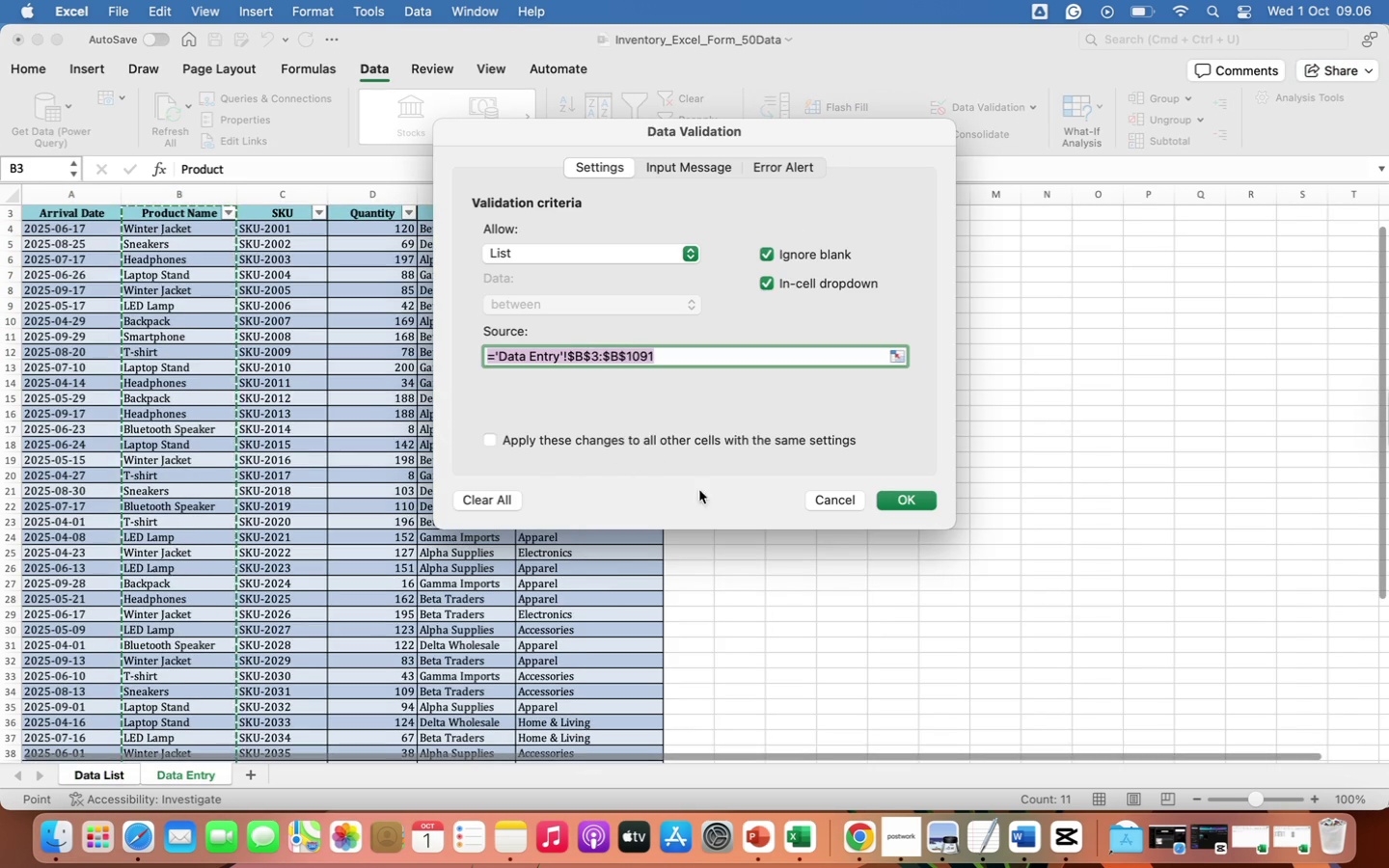 
left_click([502, 501])
 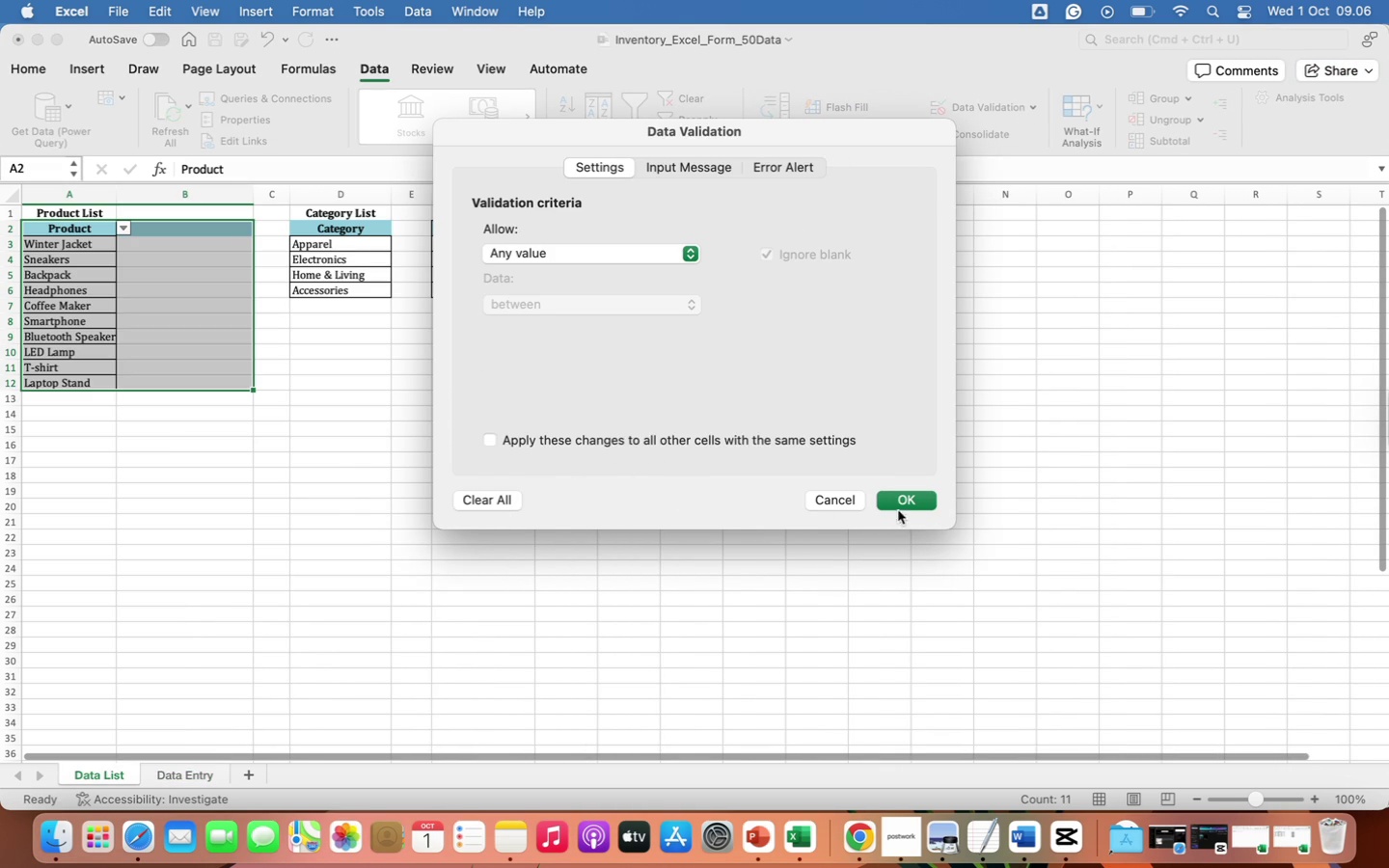 
left_click([906, 499])
 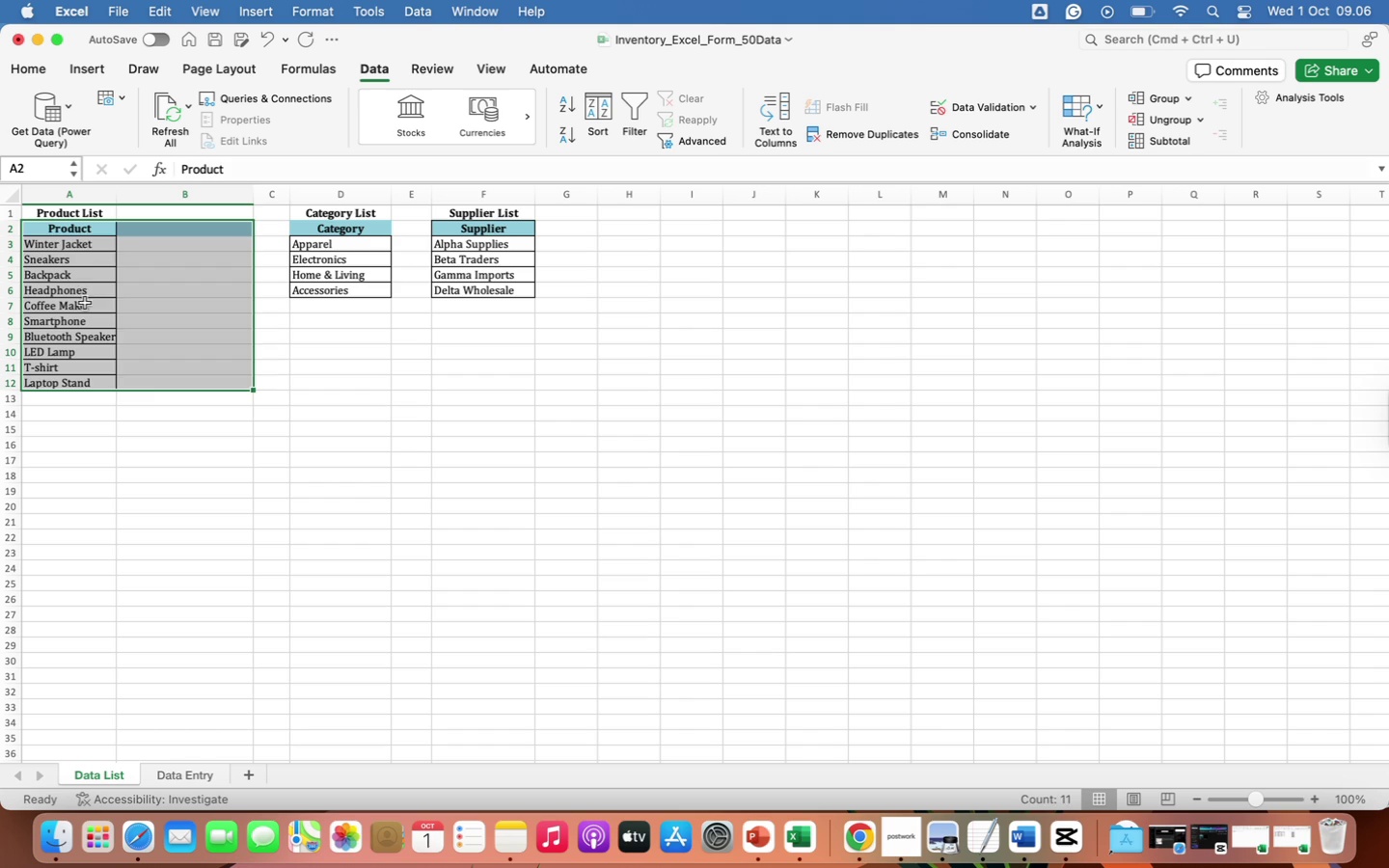 
left_click([103, 256])
 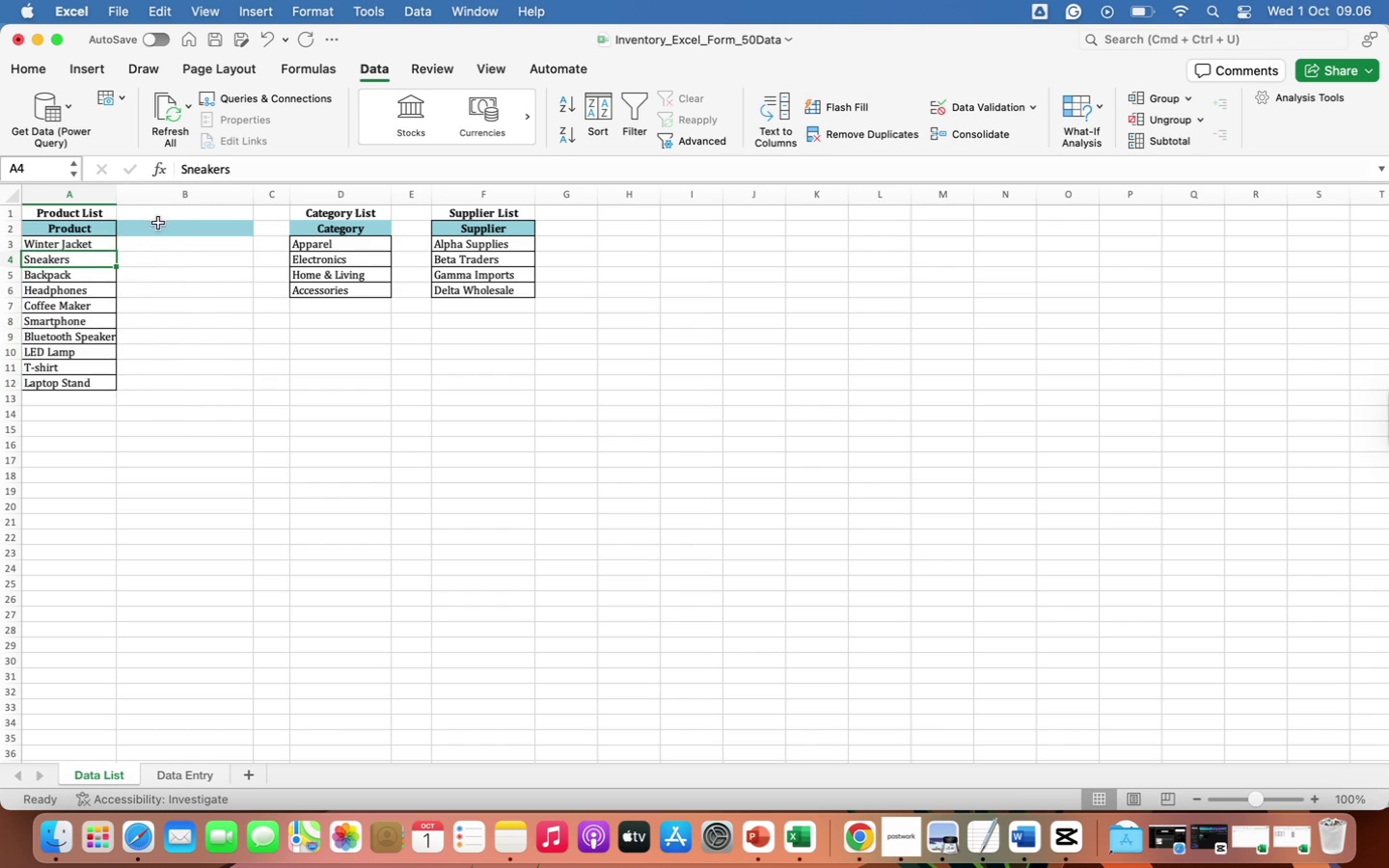 
left_click([163, 227])
 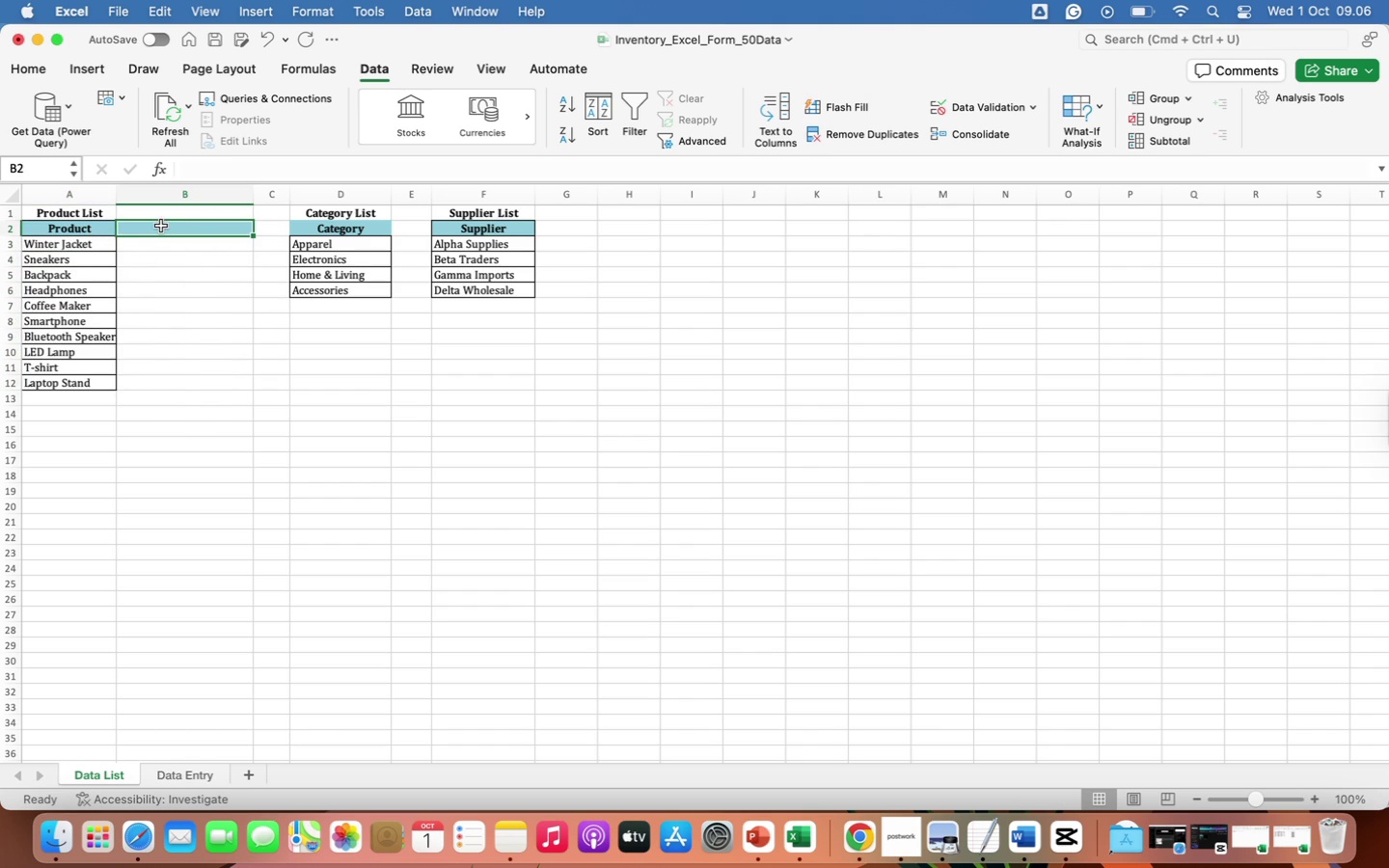 
double_click([161, 226])